 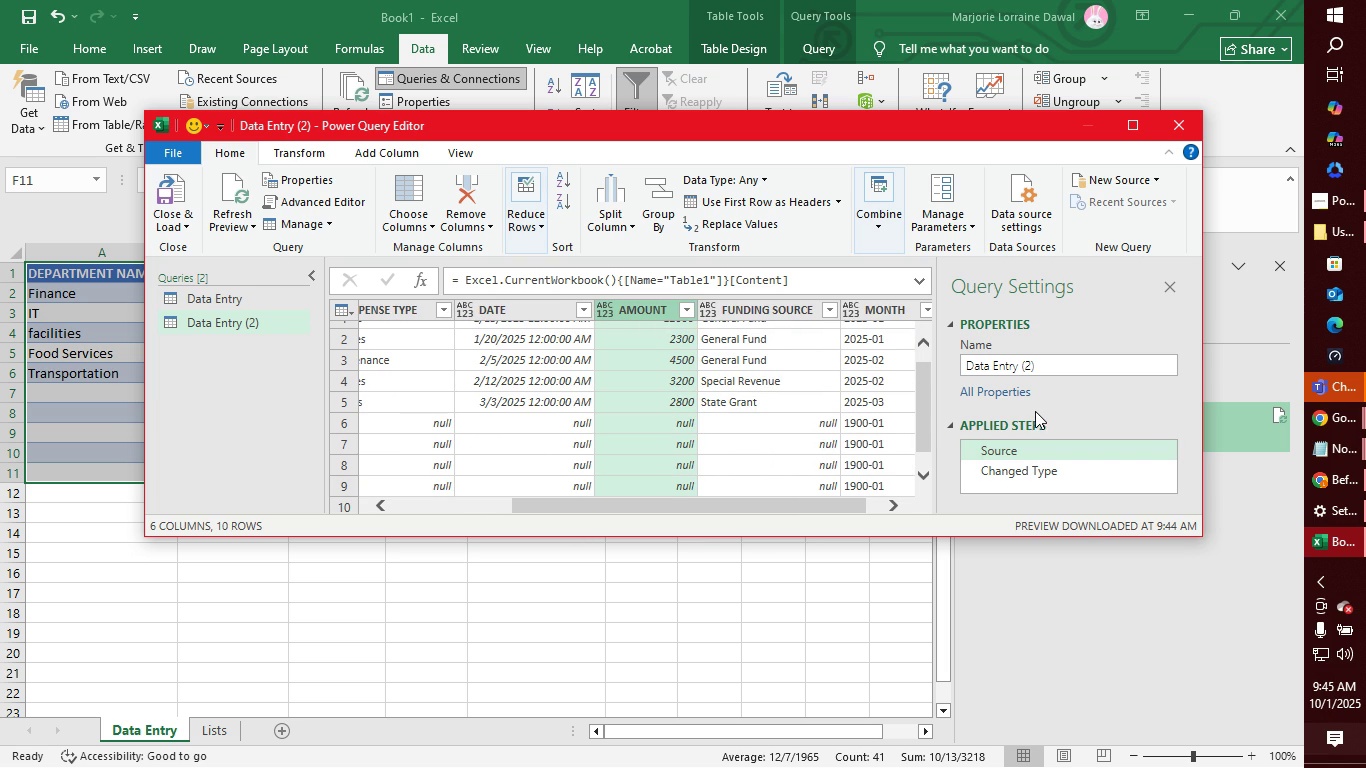 
left_click([1040, 452])
 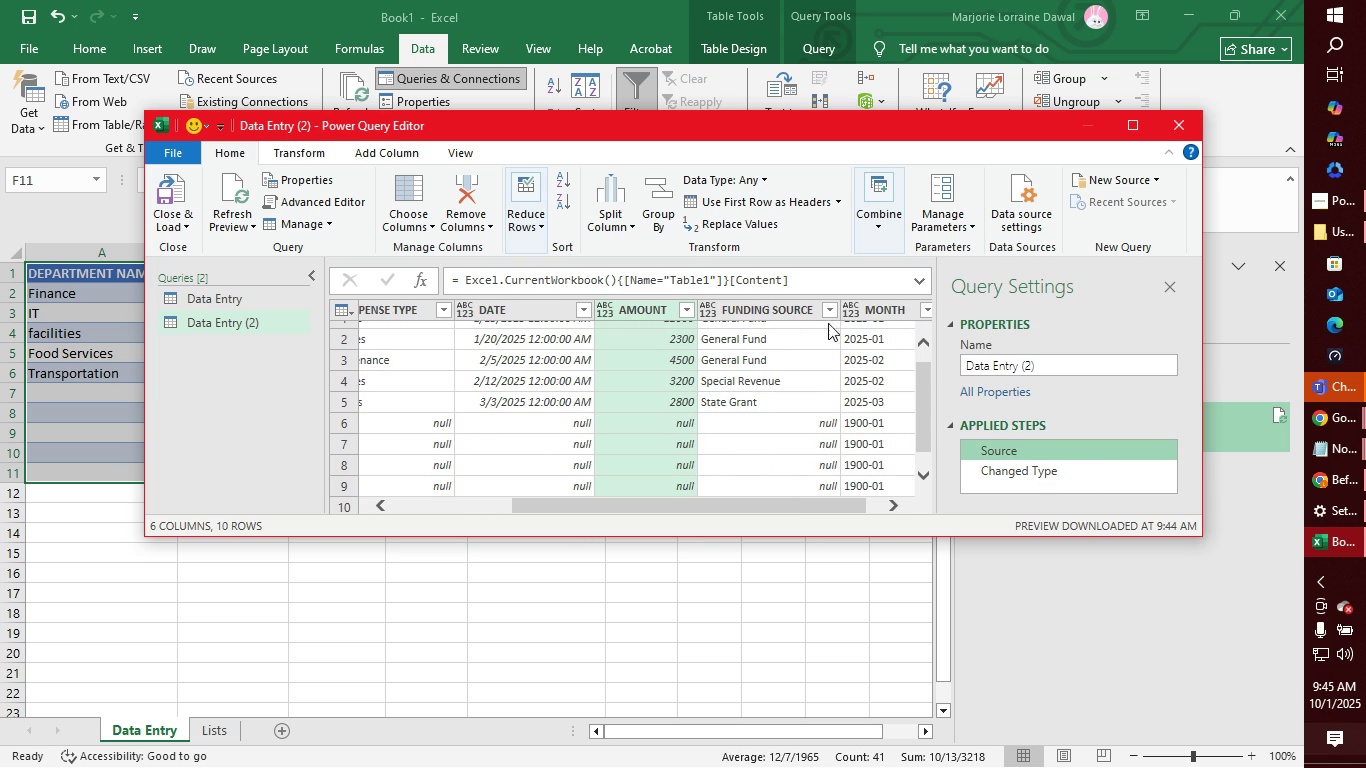 
left_click([767, 315])
 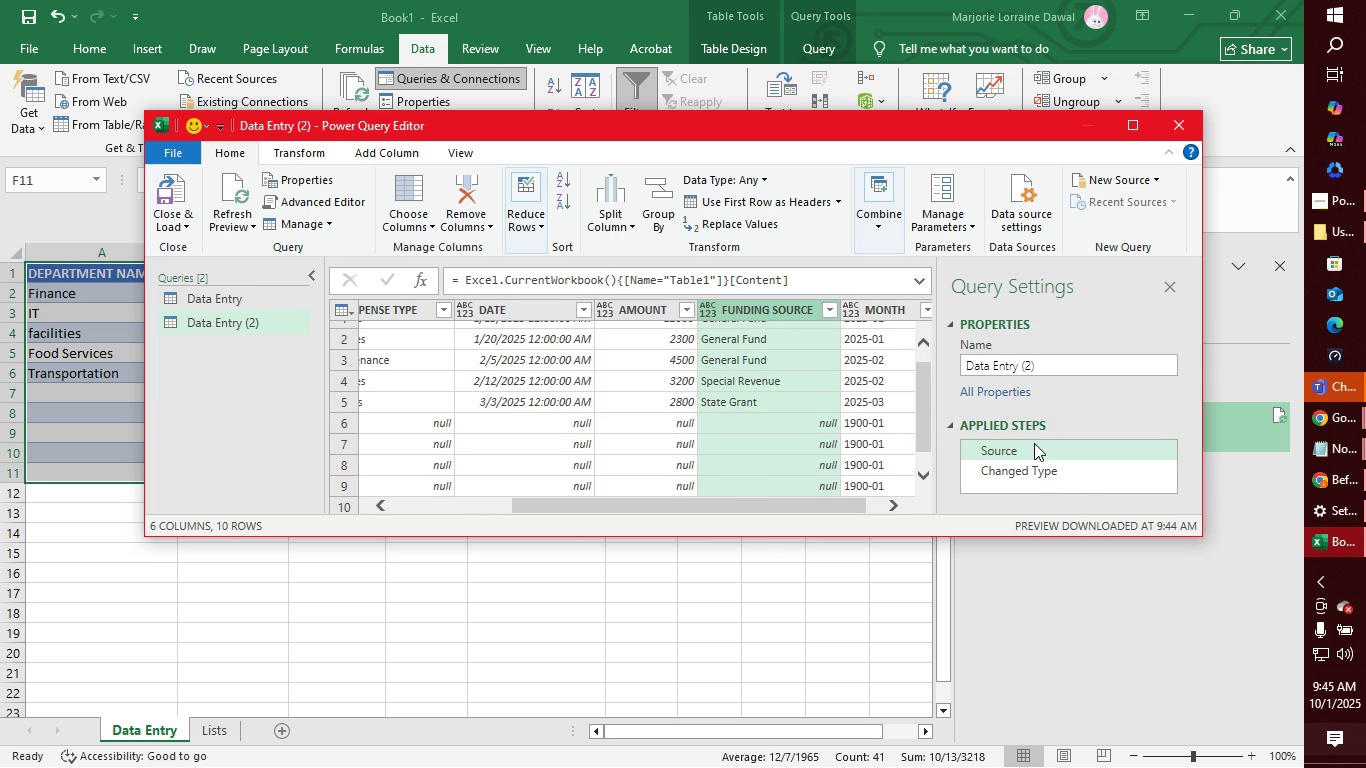 
left_click([1033, 449])
 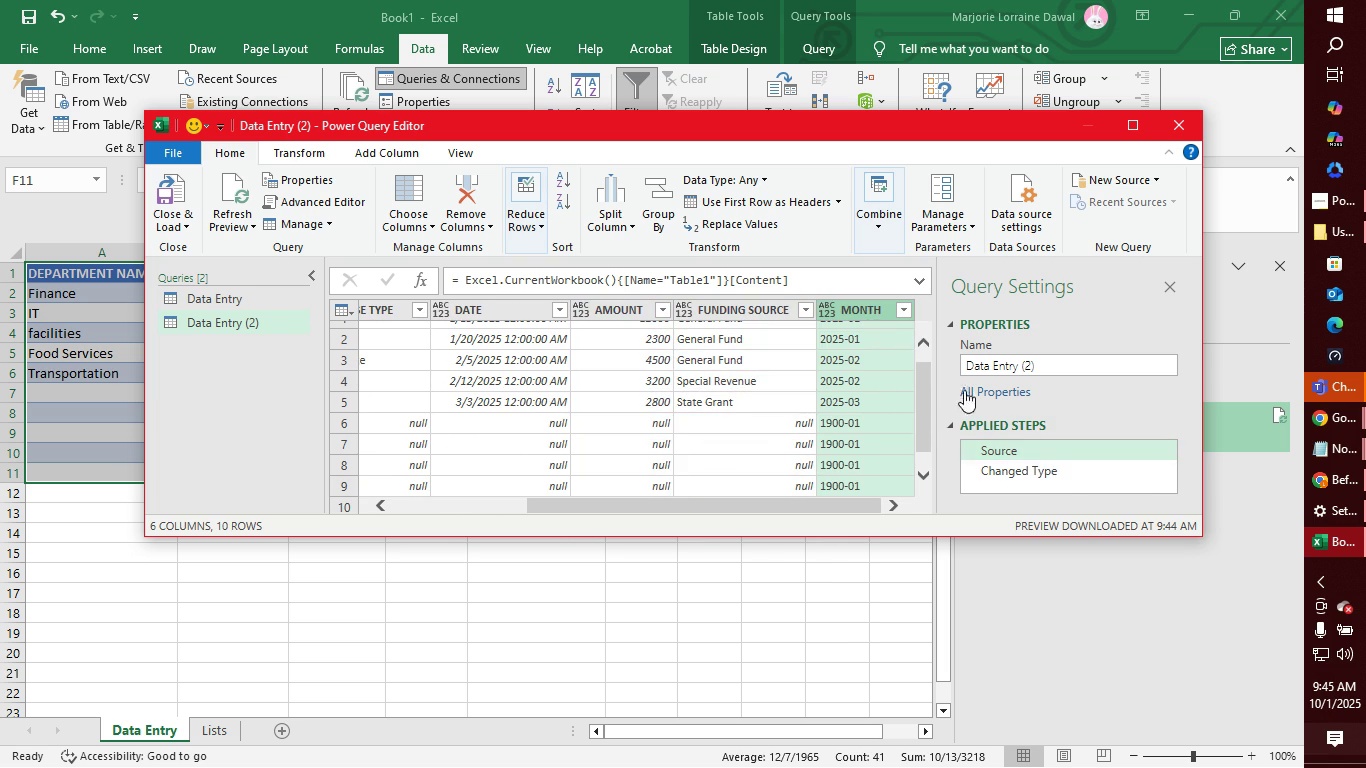 
left_click([867, 309])
 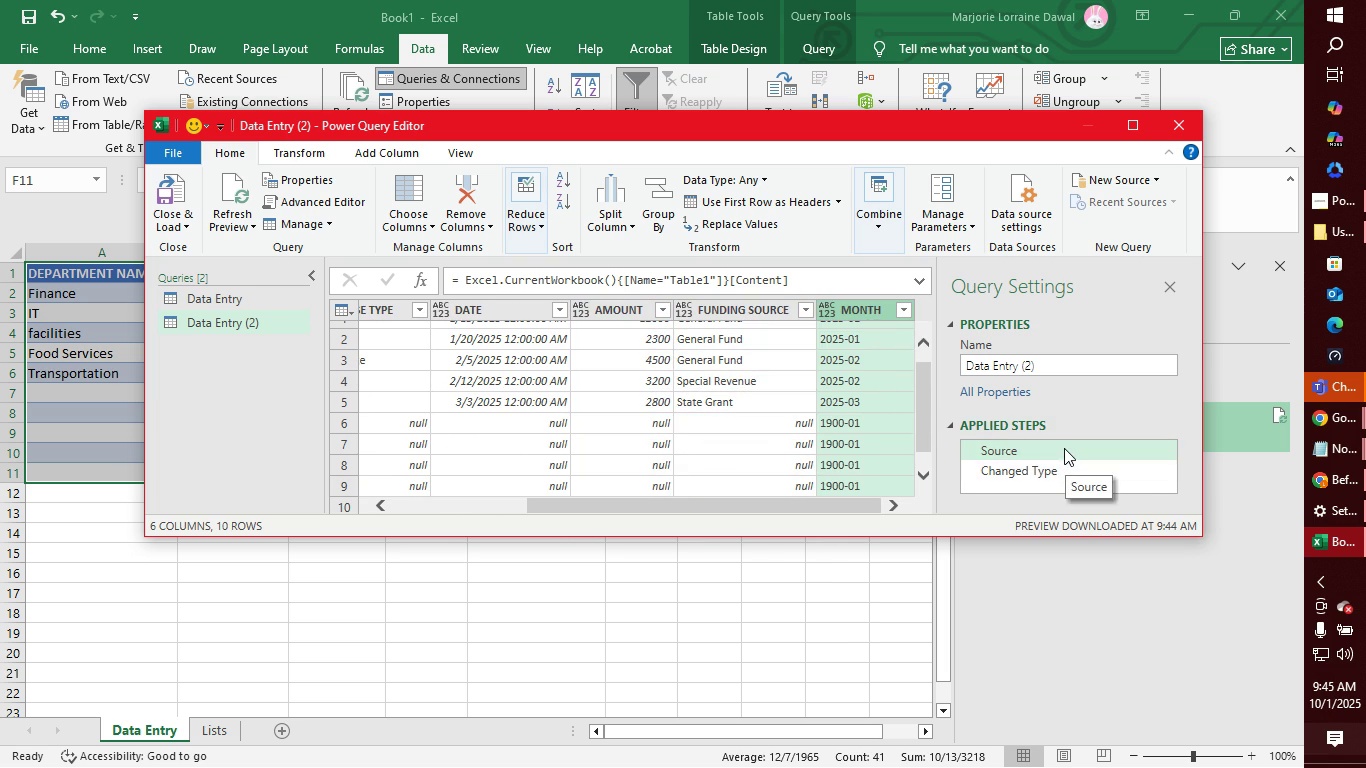 
left_click([1064, 448])